 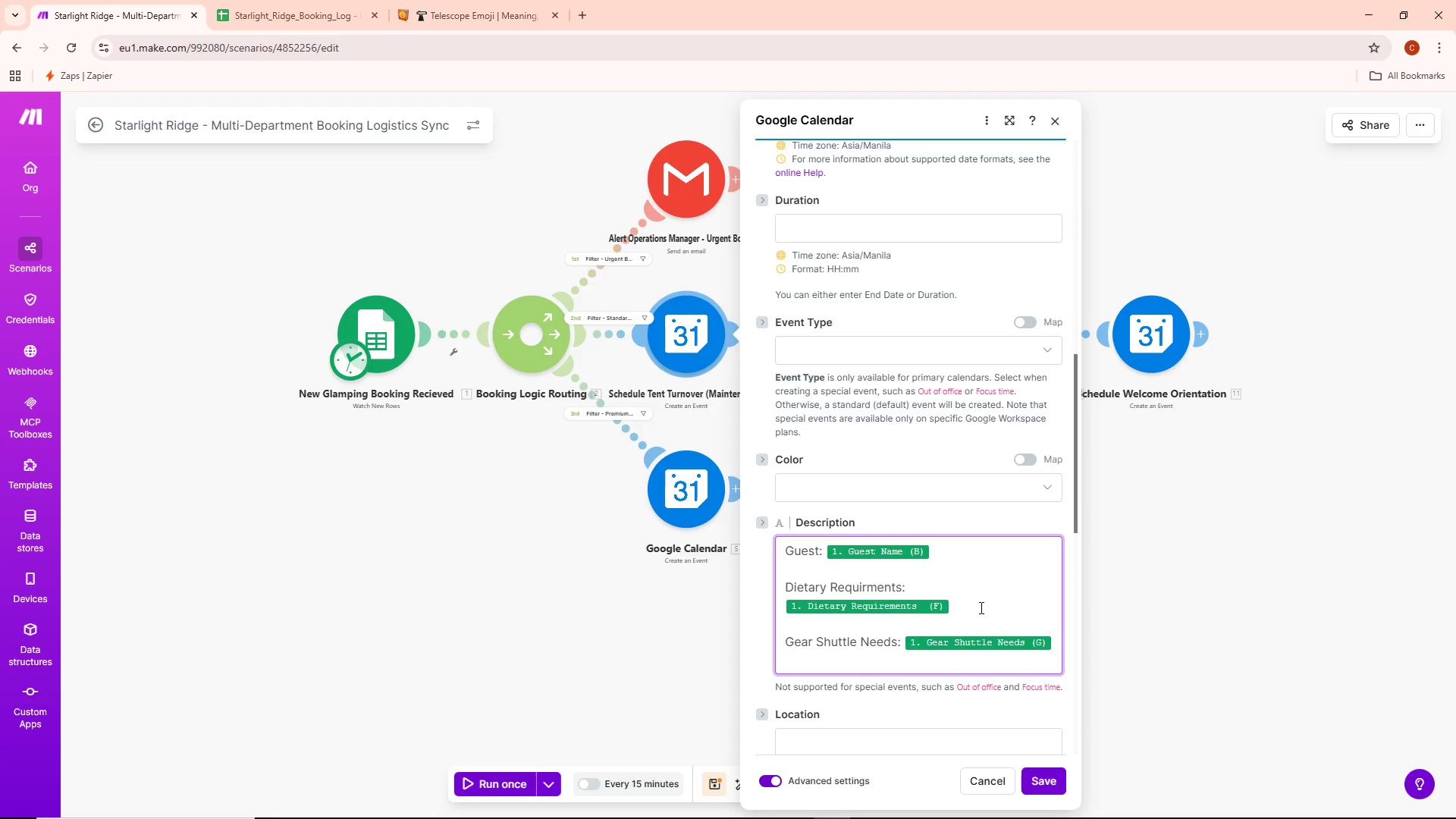 
key(Backspace)
 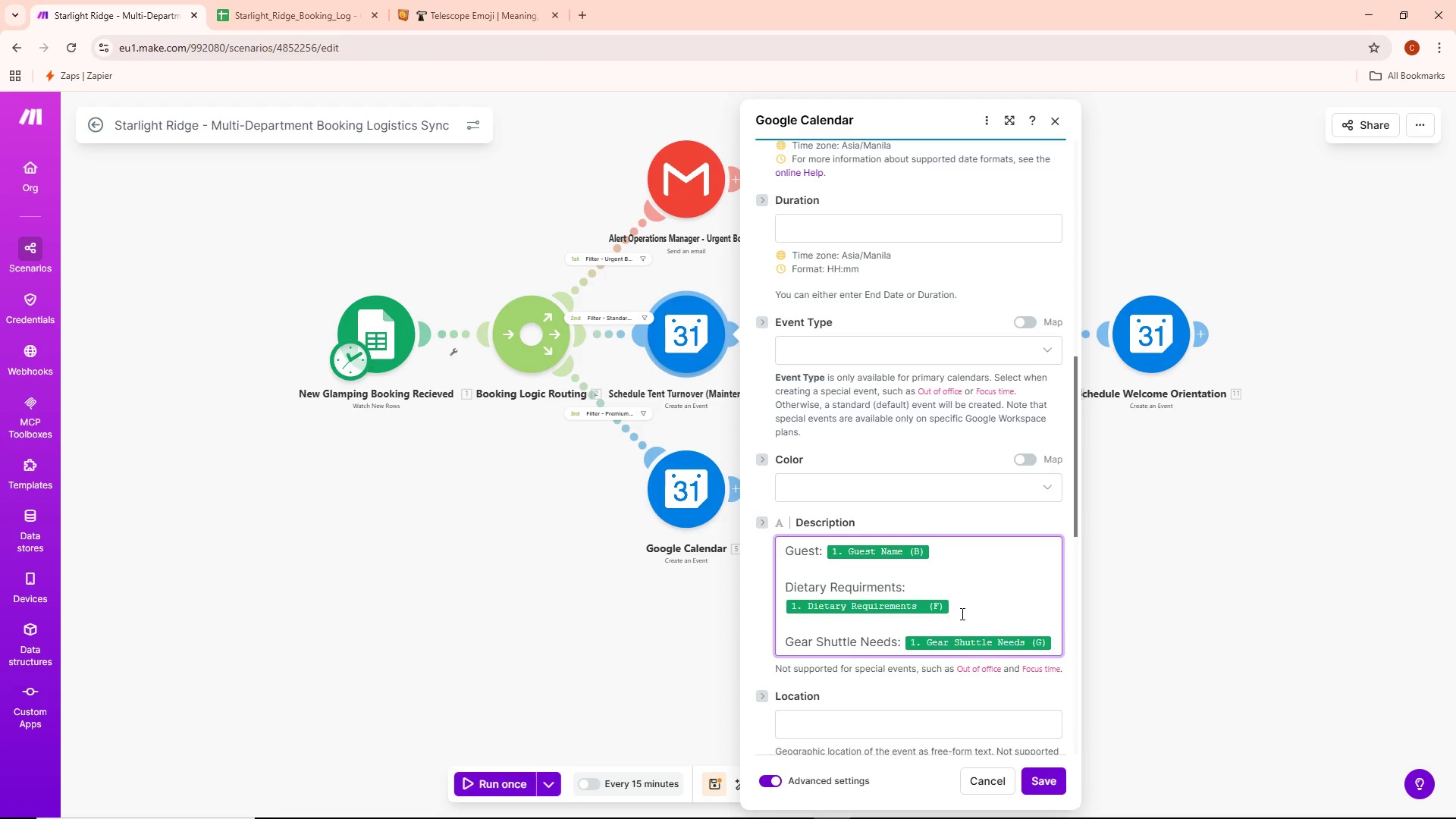 
scroll: coordinate [981, 612], scroll_direction: down, amount: 23.0
 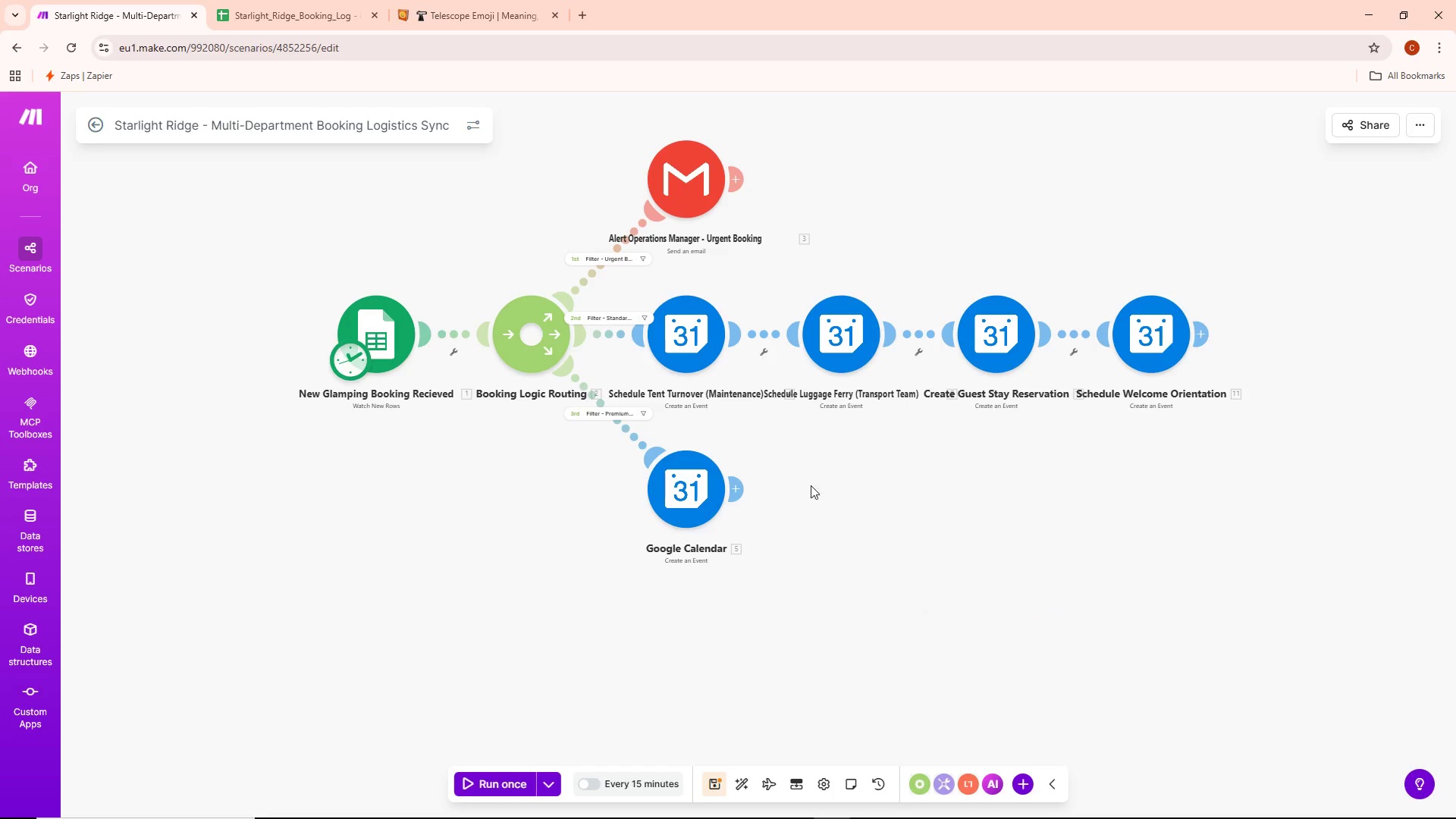 
left_click([826, 337])
 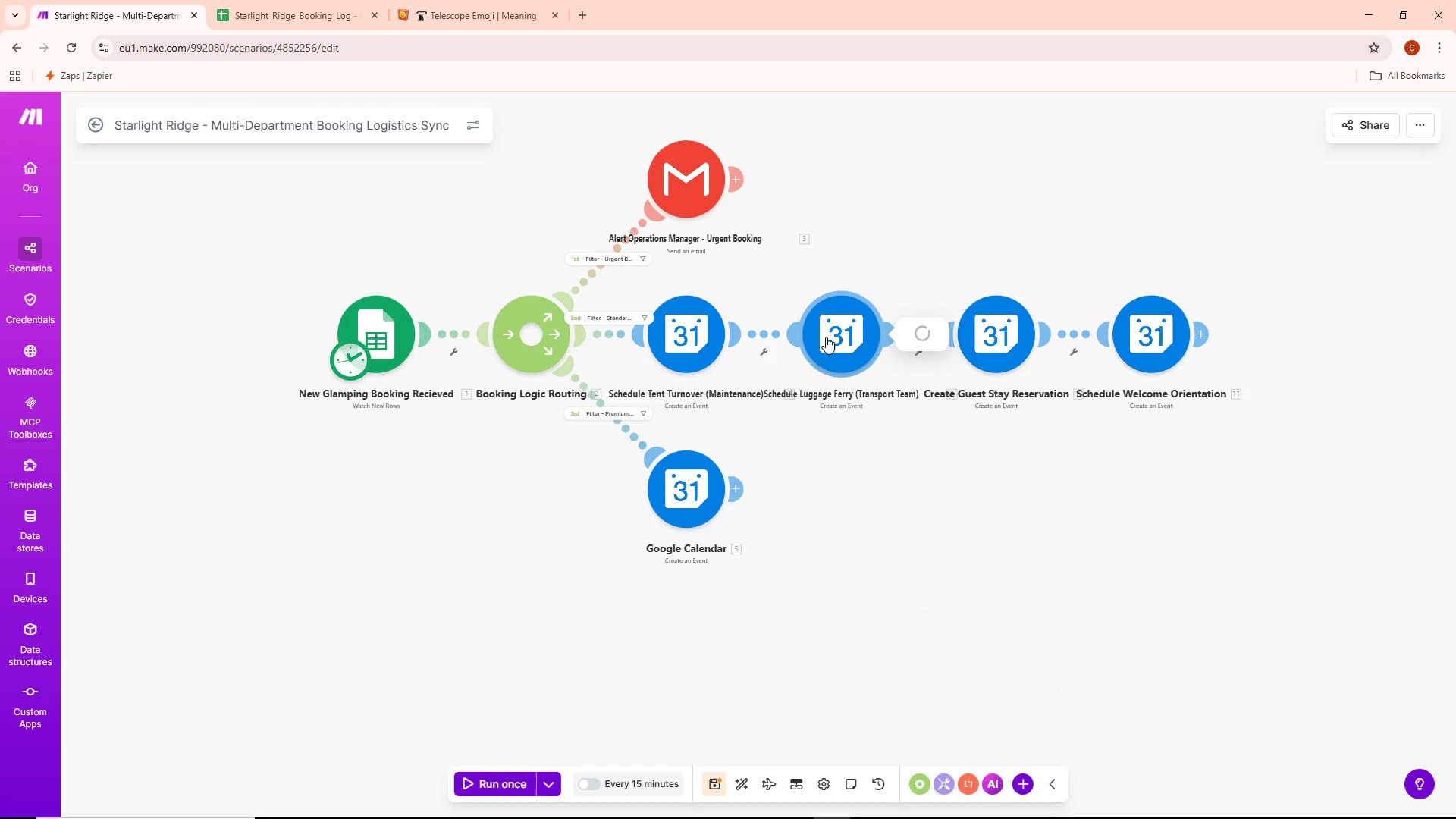 
left_click([826, 337])
 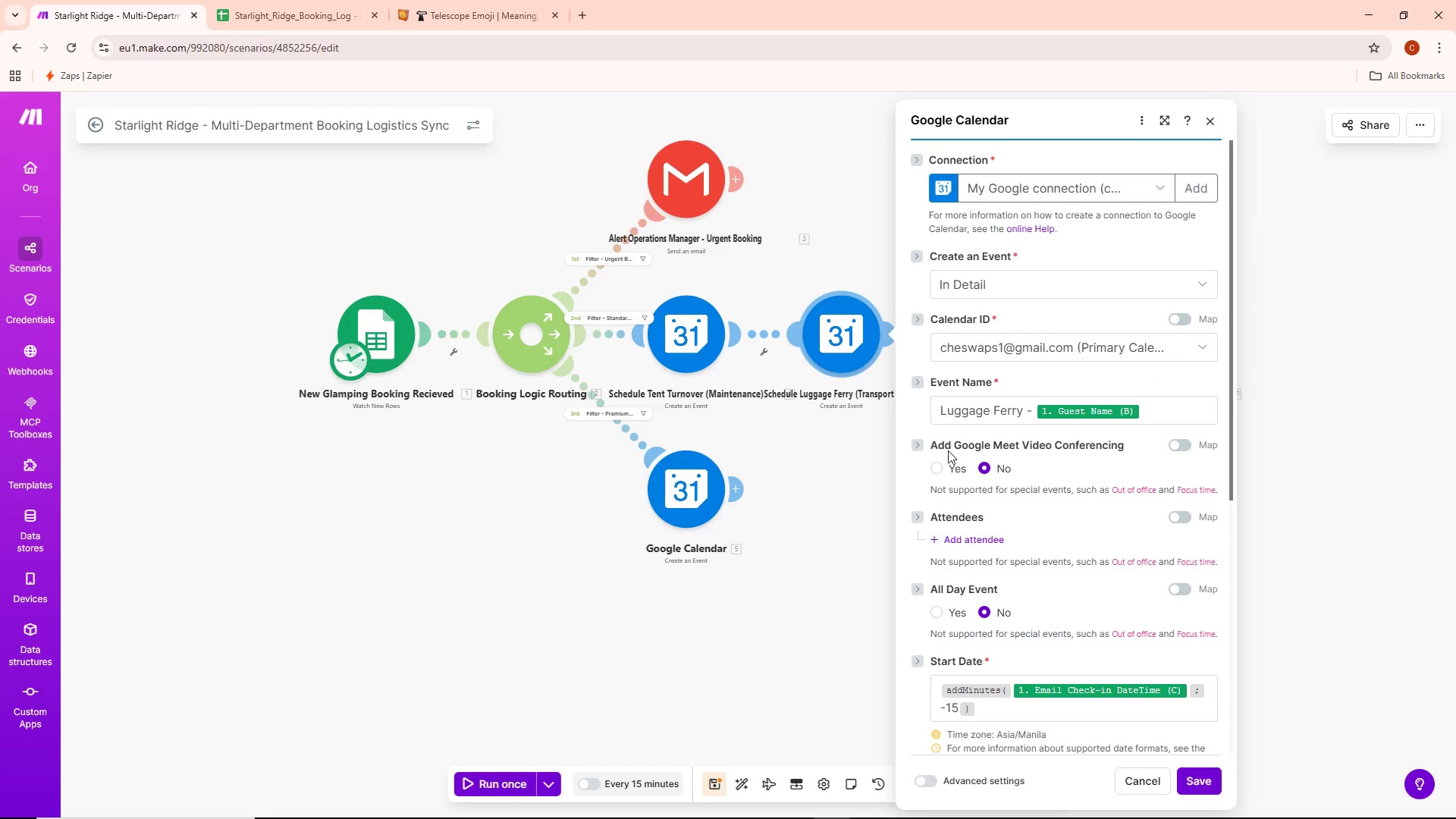 
scroll: coordinate [999, 487], scroll_direction: down, amount: 15.0
 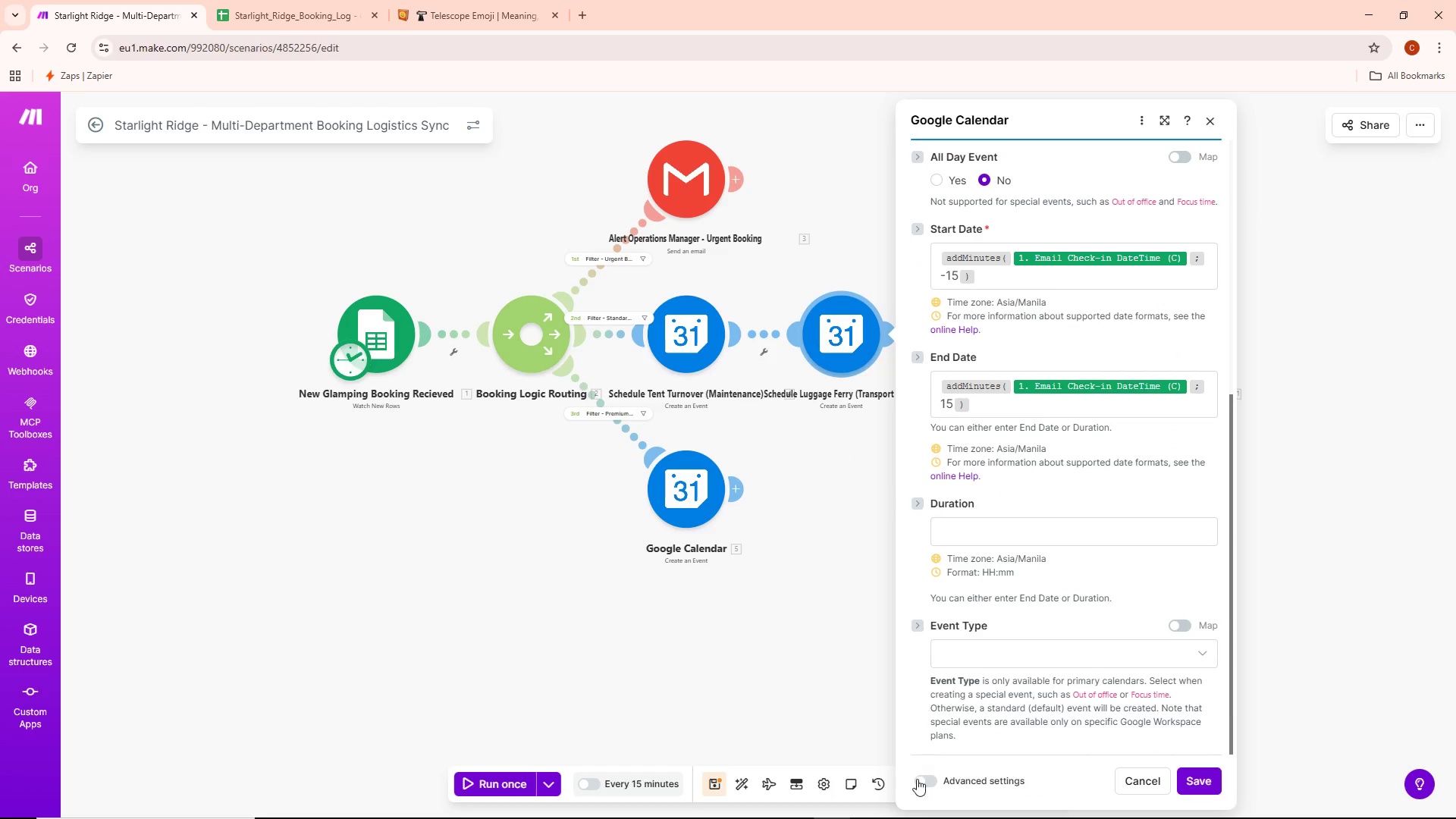 
left_click([928, 783])
 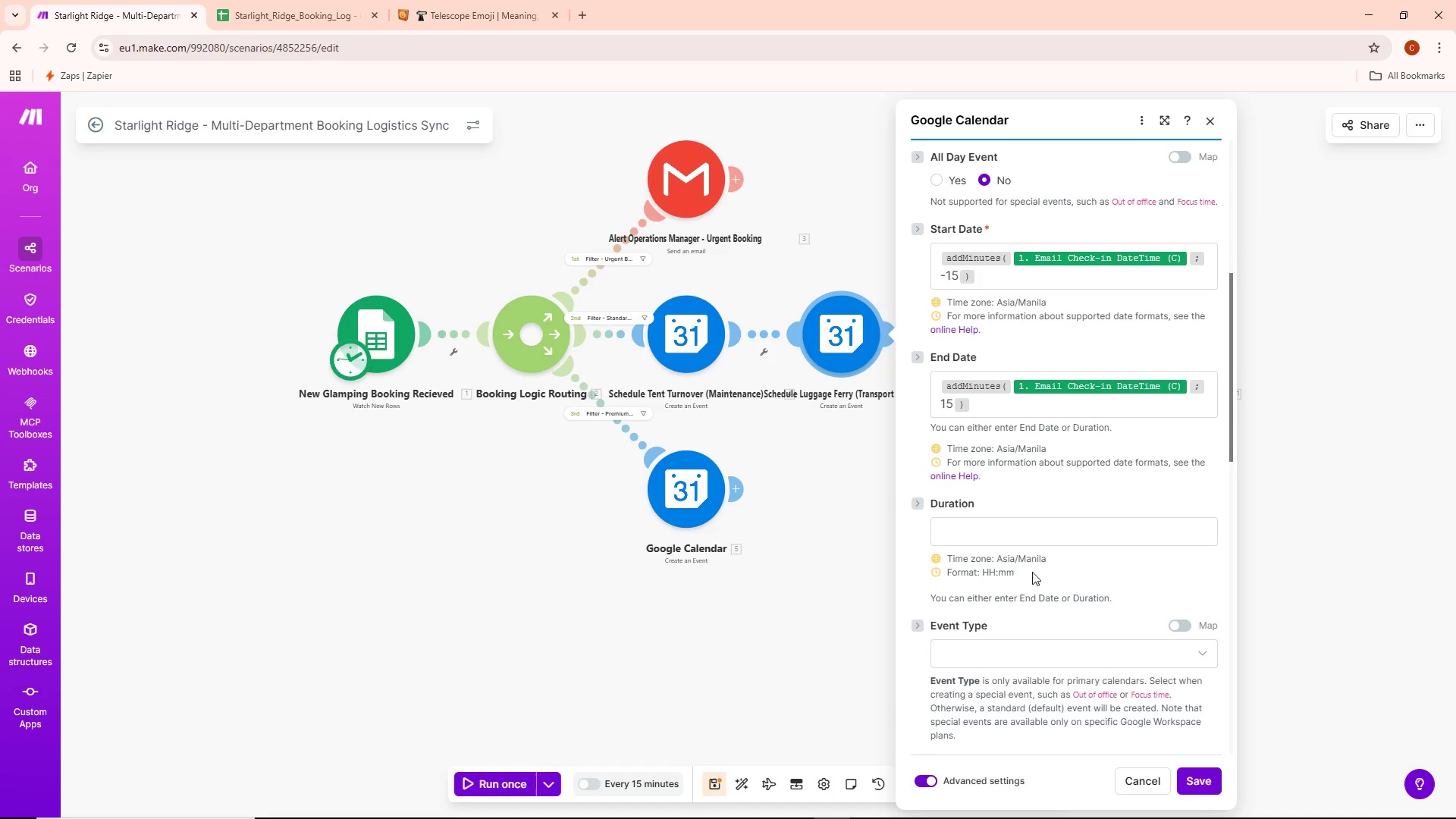 
scroll: coordinate [1032, 565], scroll_direction: down, amount: 6.0
 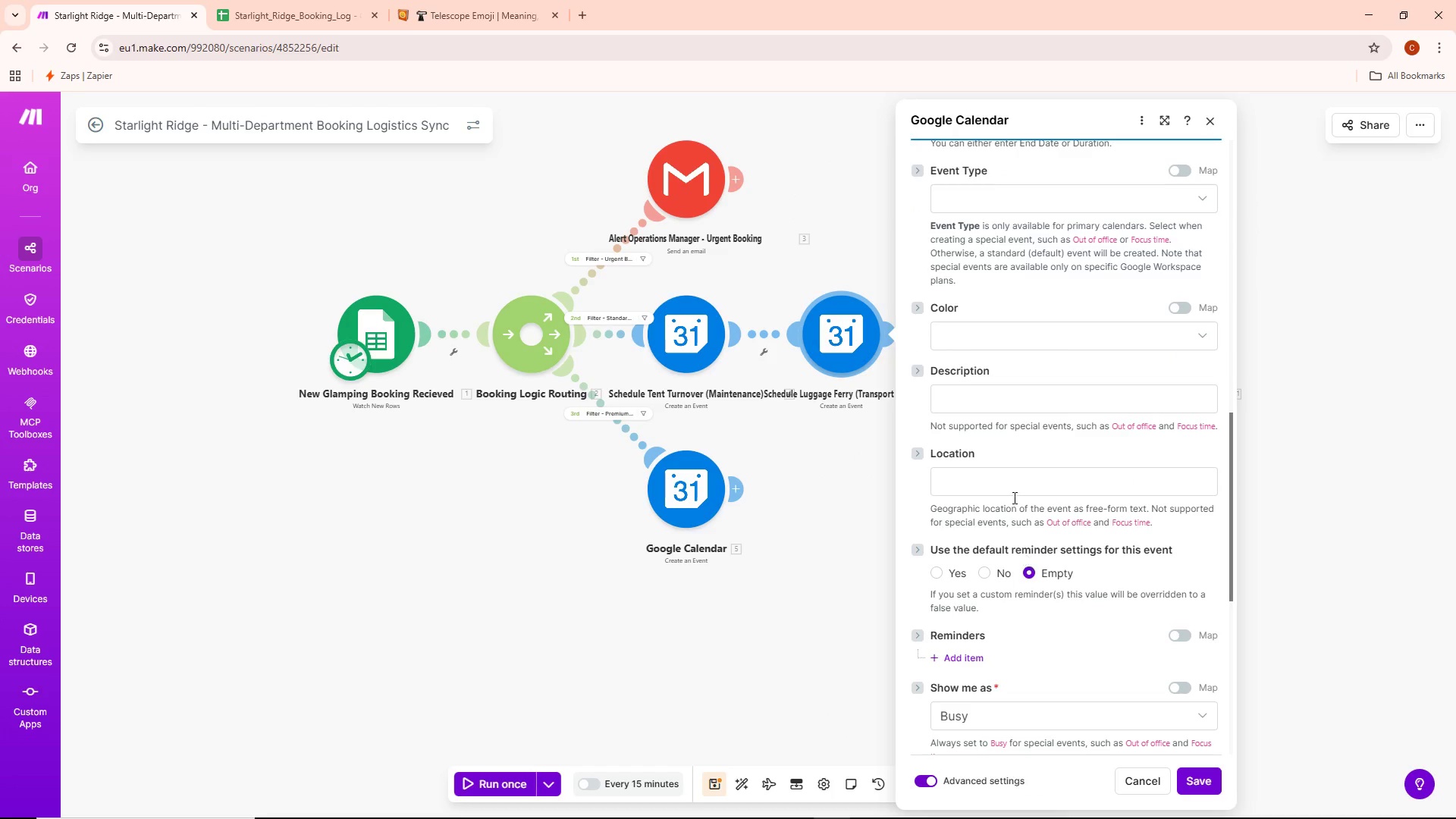 
left_click([998, 403])
 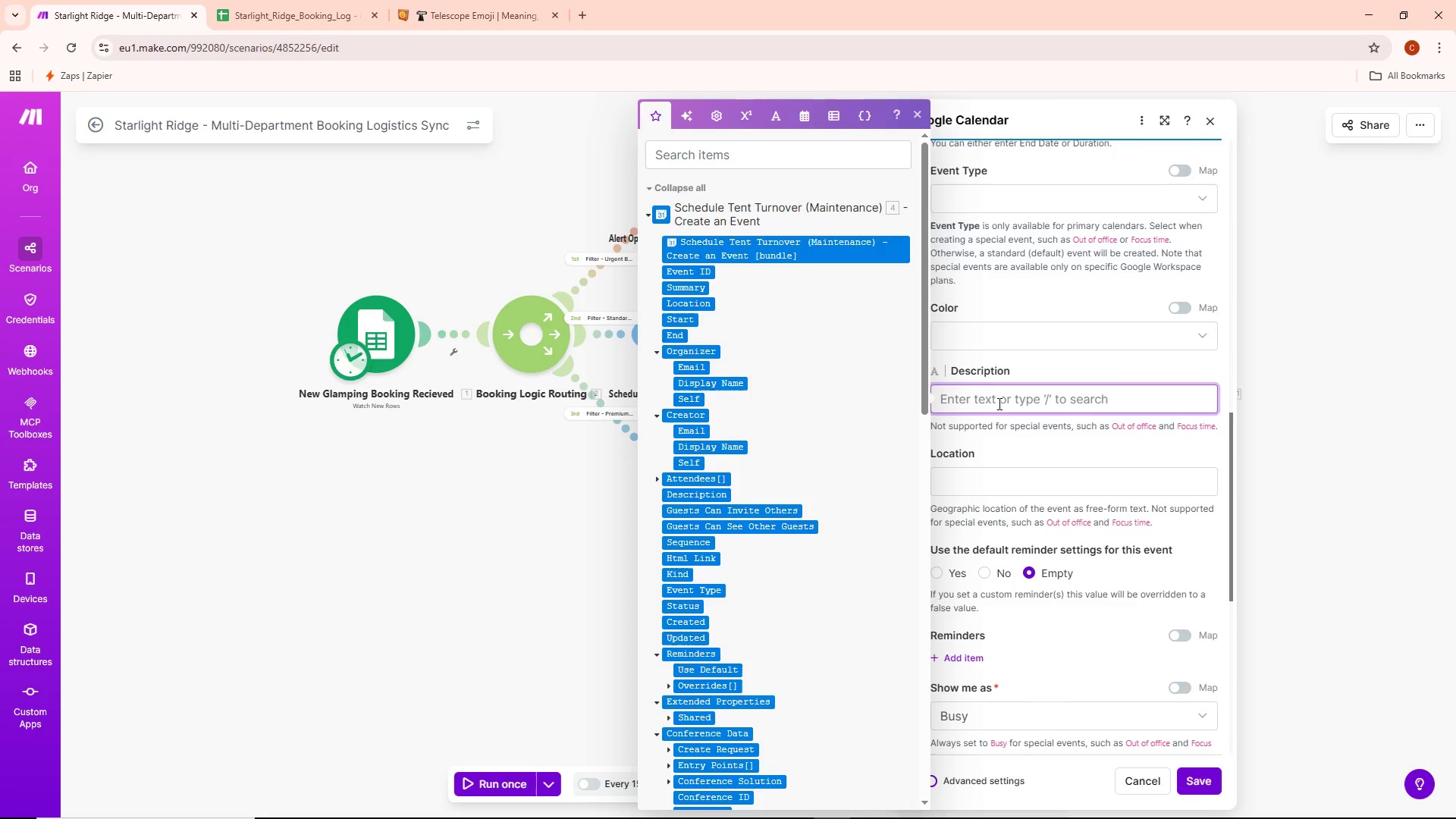 
wait(11.06)
 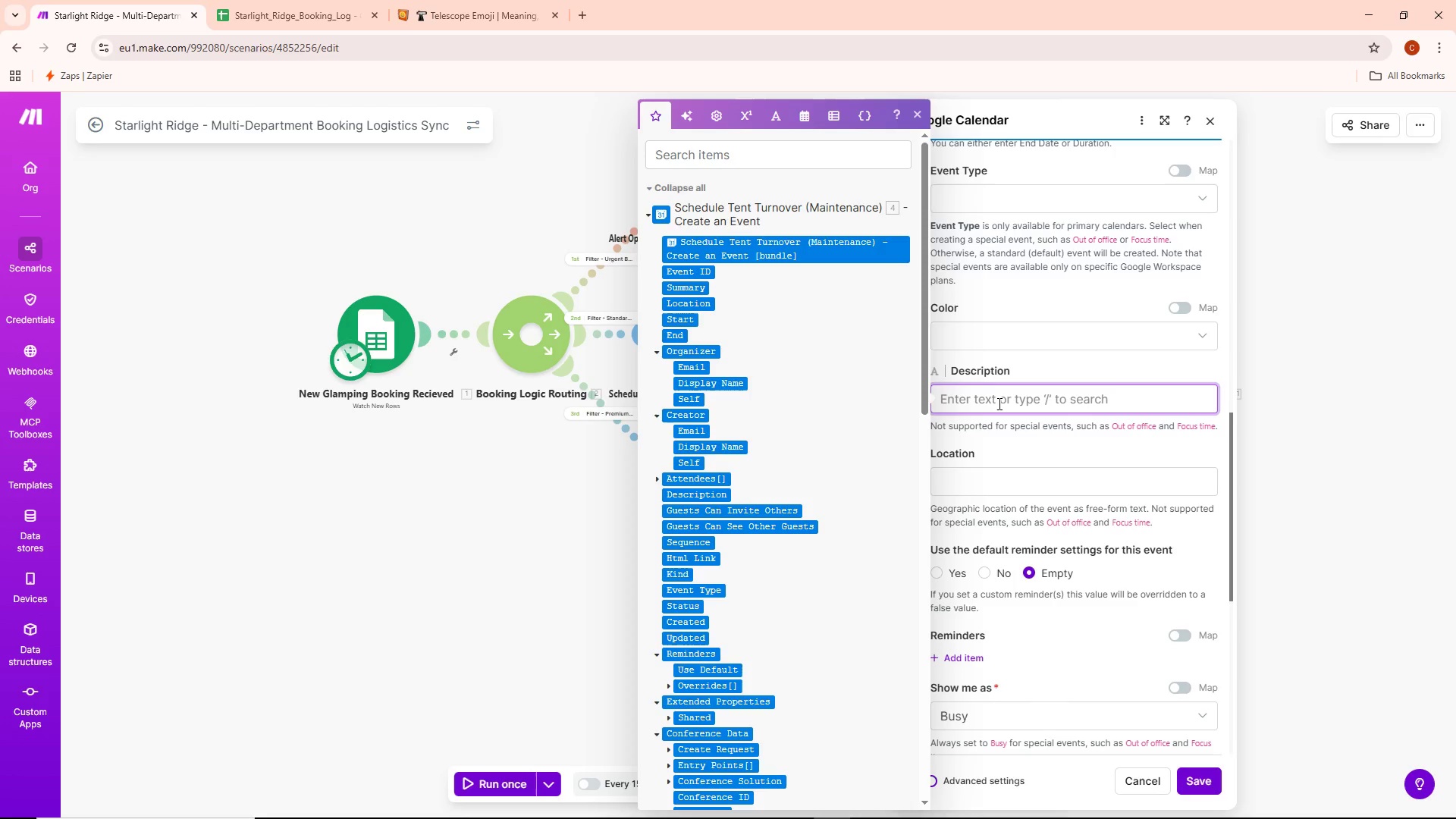 
scroll: coordinate [771, 395], scroll_direction: down, amount: 6.0
 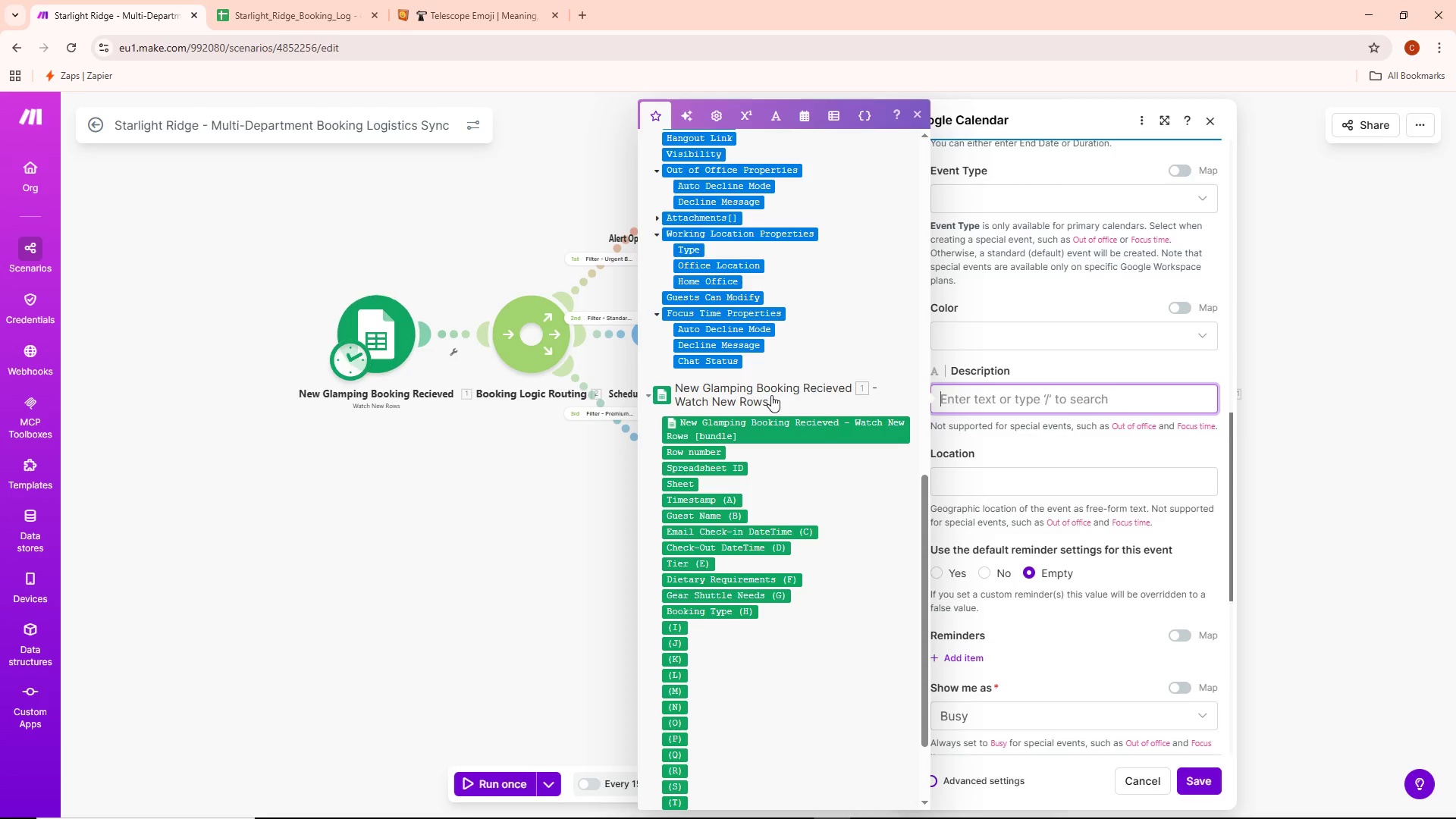 
wait(11.59)
 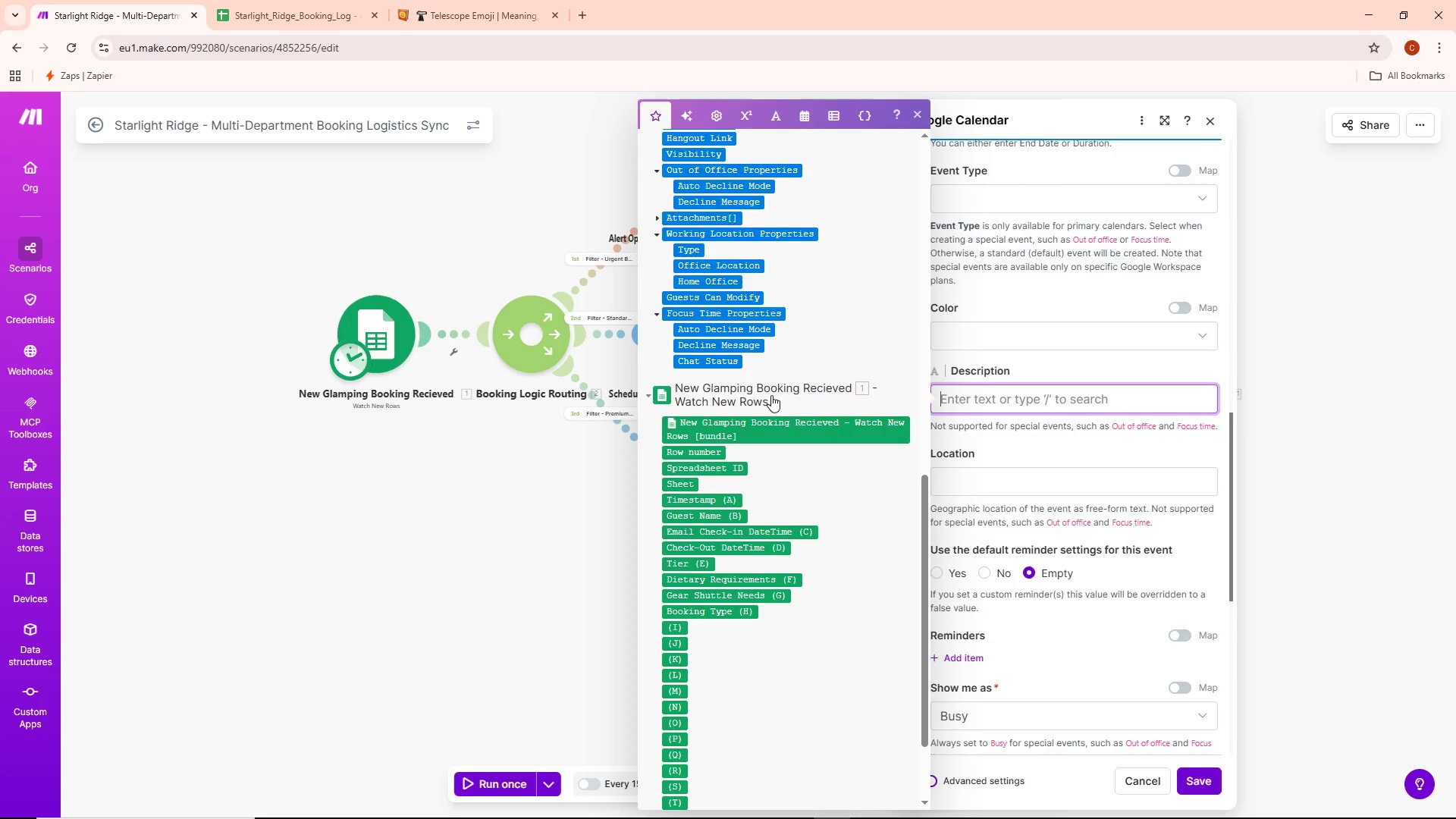 
scroll: coordinate [775, 408], scroll_direction: down, amount: 4.0
 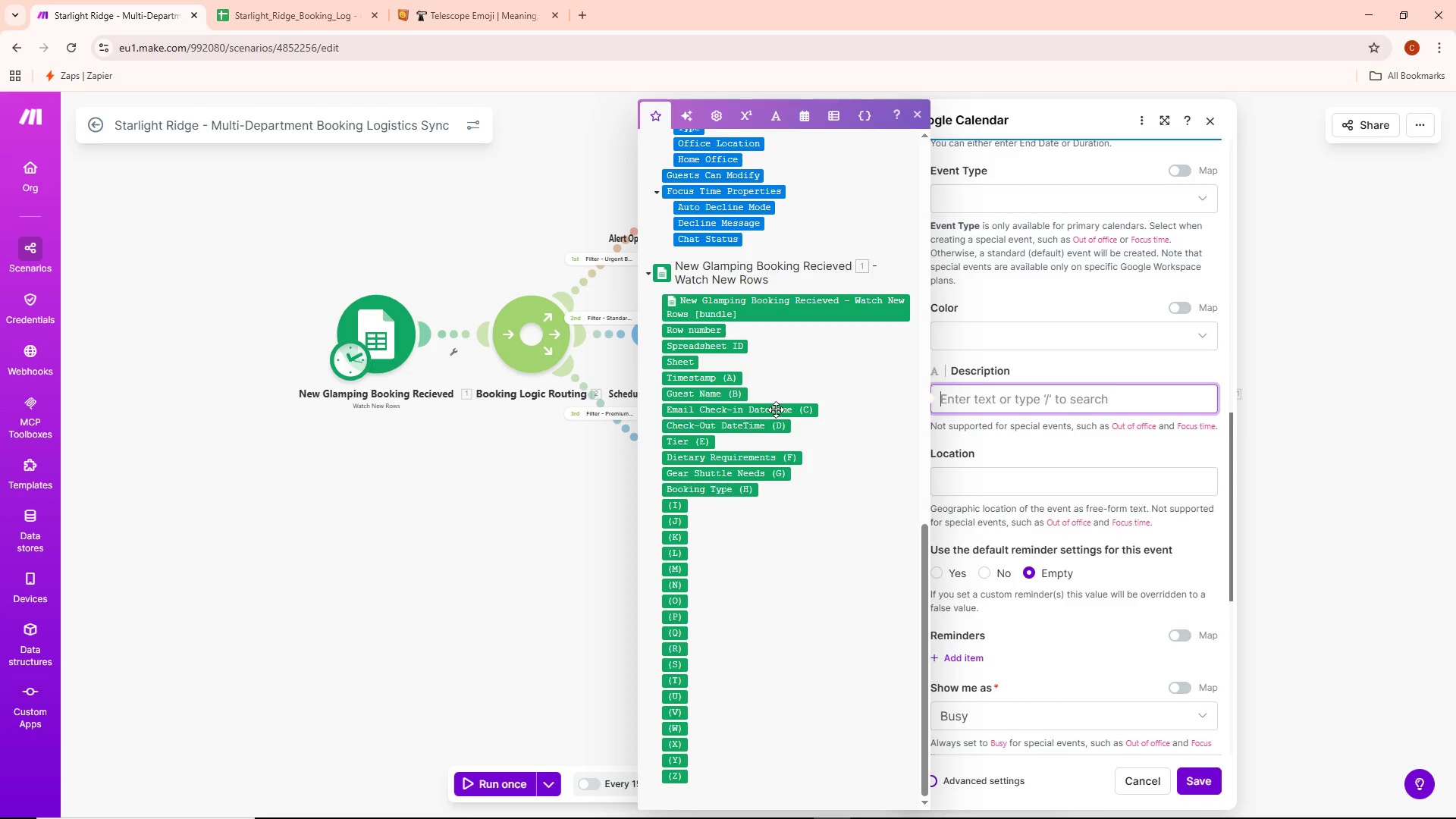 
scroll: coordinate [774, 384], scroll_direction: up, amount: 9.0
 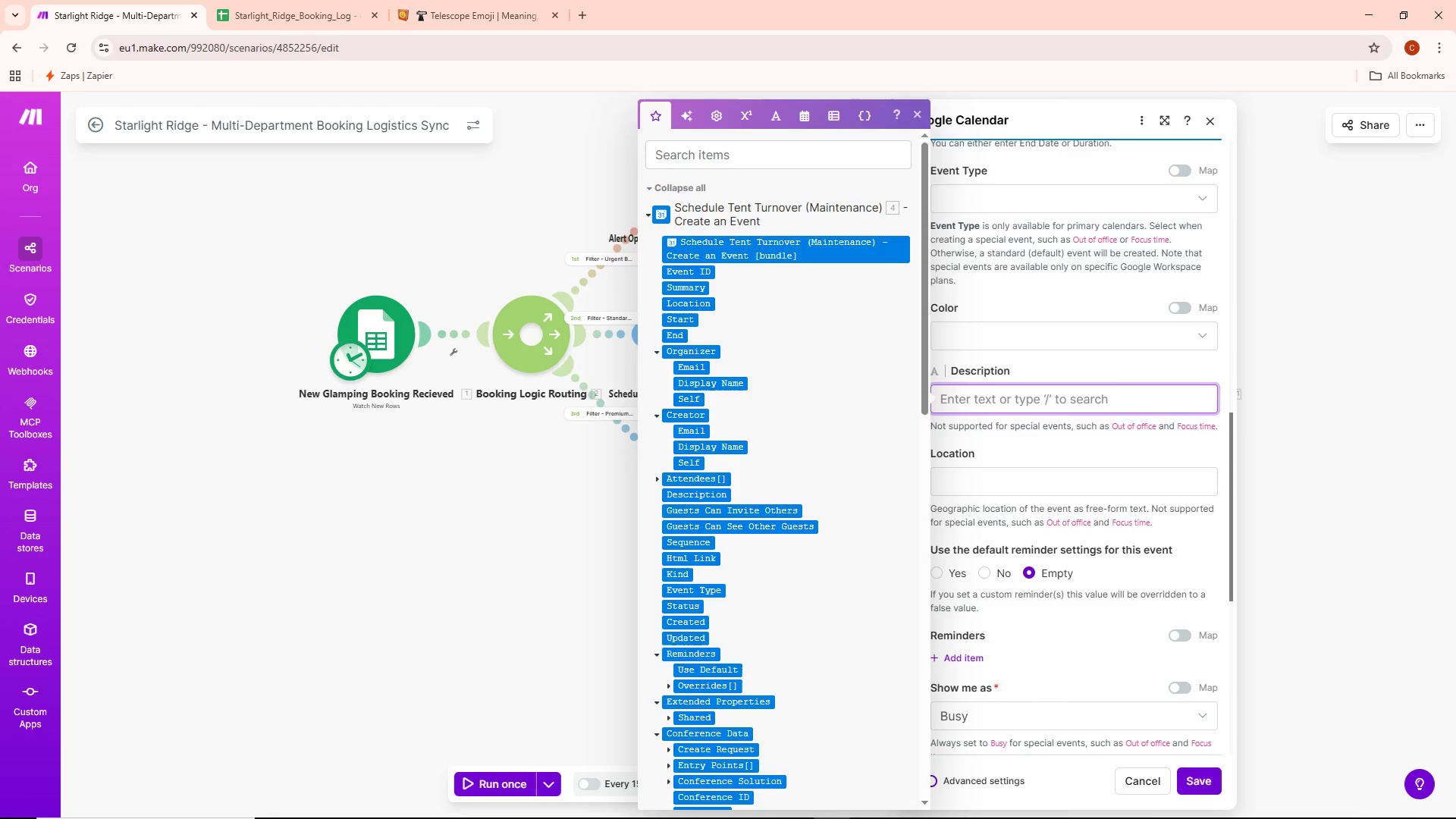 
scroll: coordinate [853, 377], scroll_direction: down, amount: 12.0
 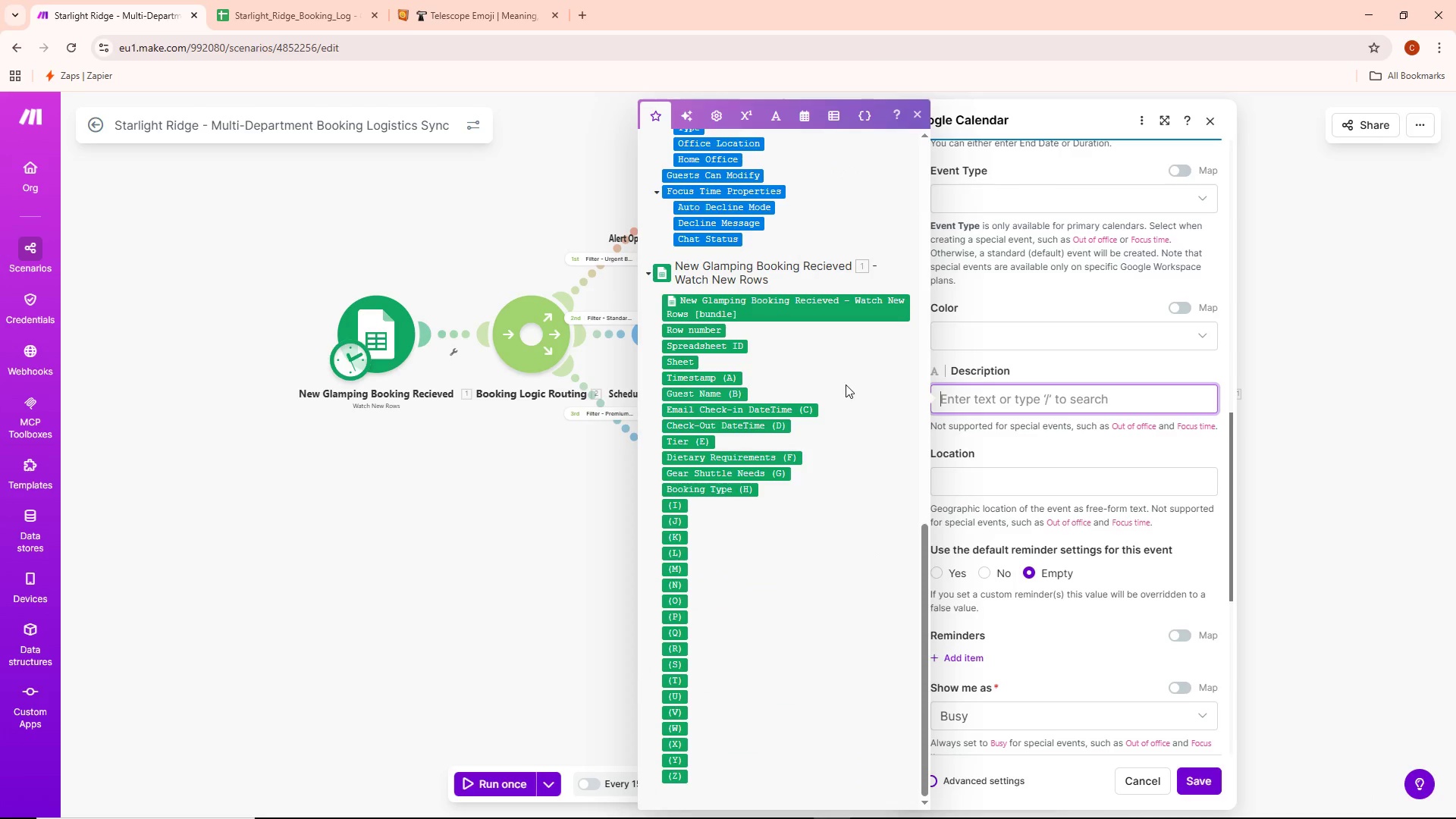 
scroll: coordinate [833, 397], scroll_direction: up, amount: 10.0
 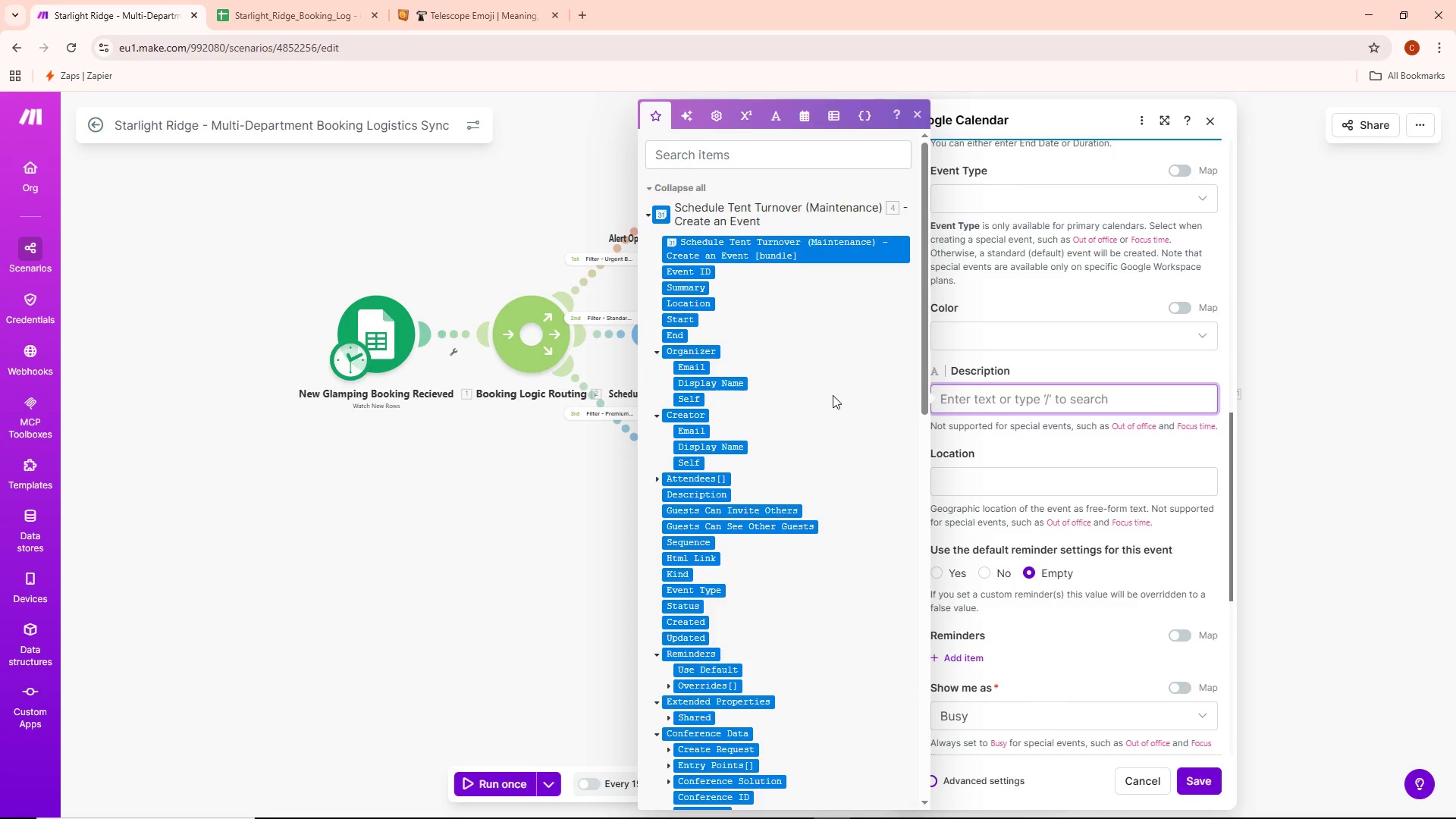 
scroll: coordinate [792, 373], scroll_direction: down, amount: 20.0
 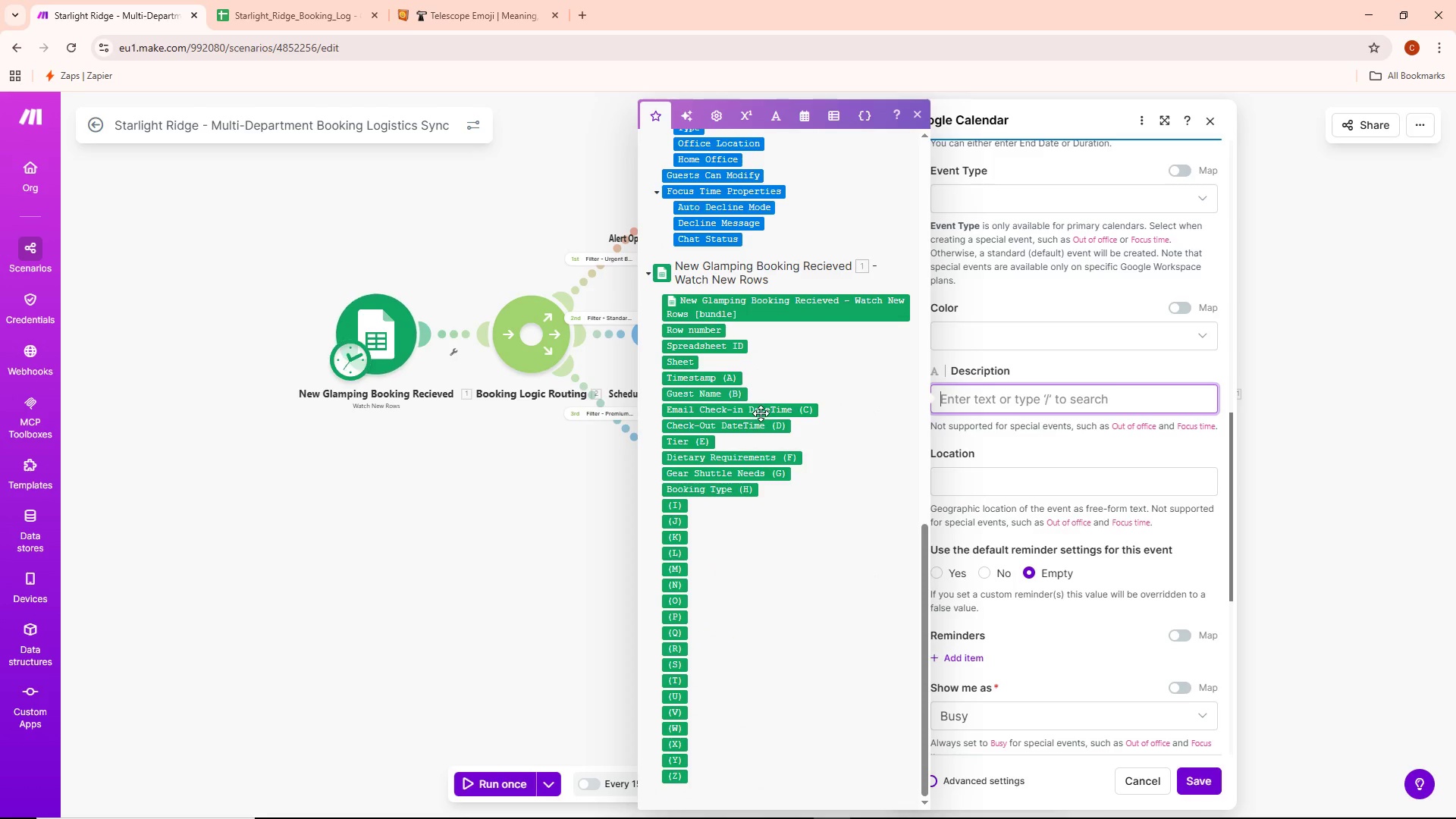 
scroll: coordinate [856, 191], scroll_direction: up, amount: 17.0
 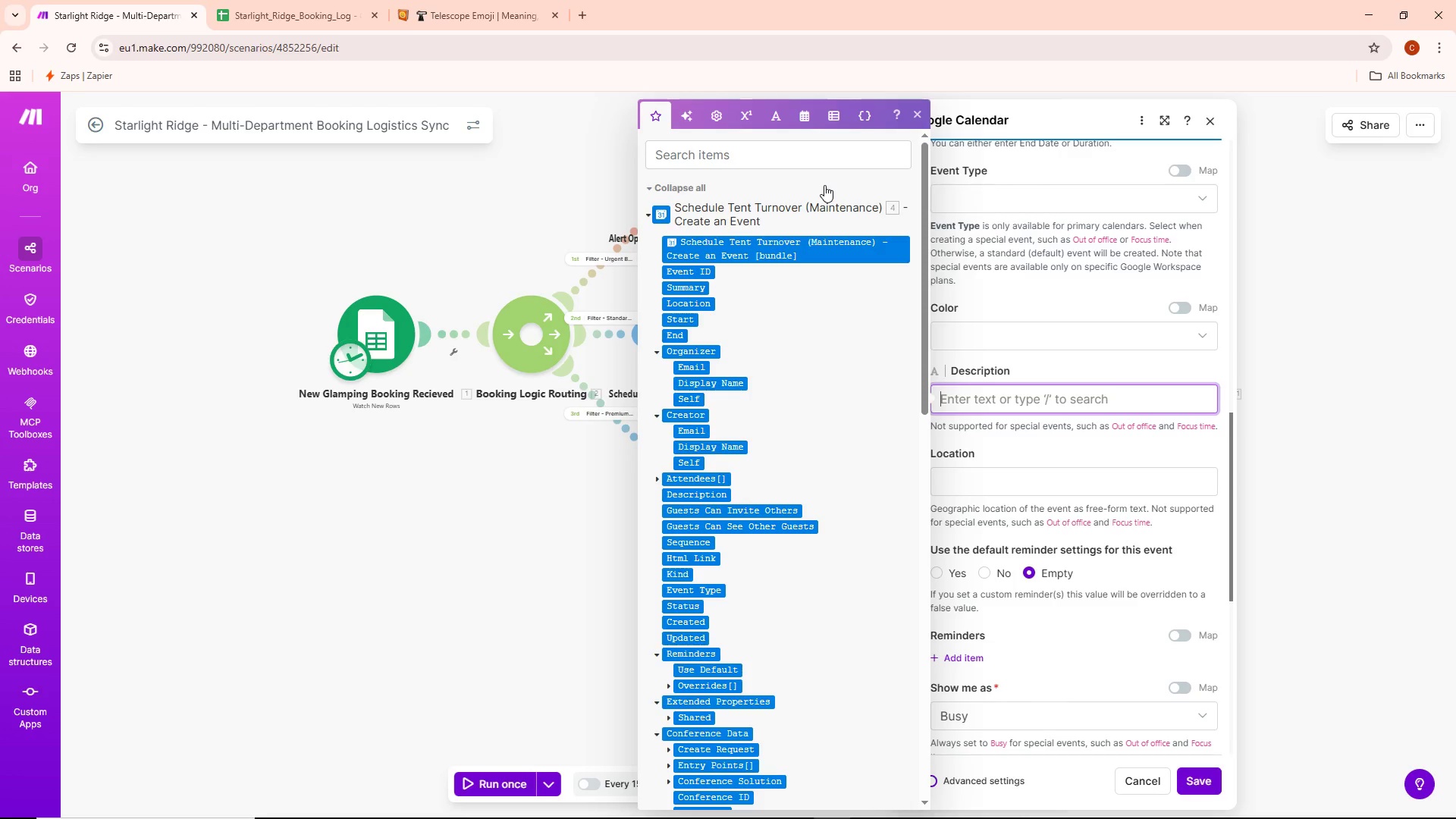 
wait(10.01)
 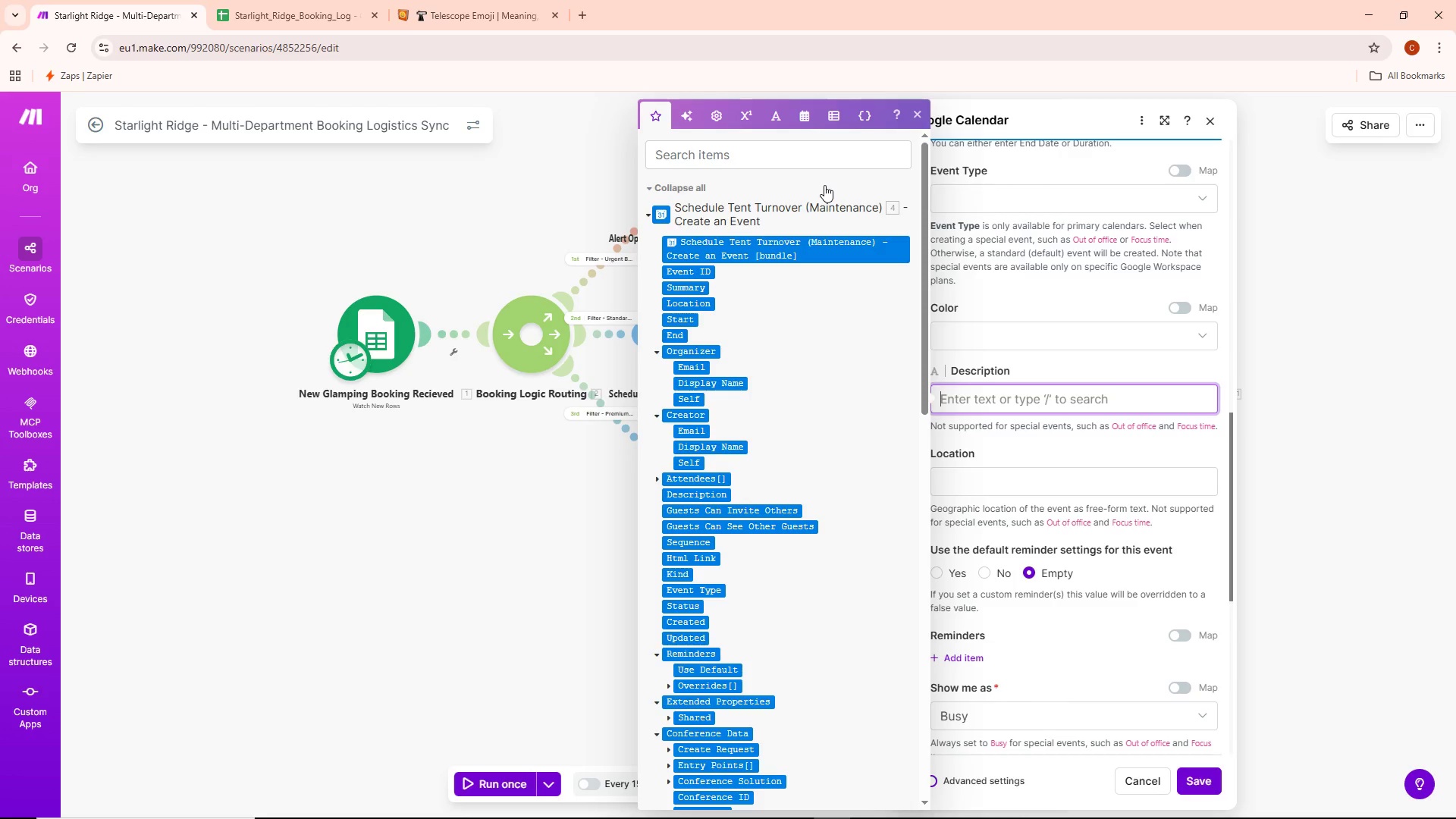 
scroll: coordinate [791, 308], scroll_direction: down, amount: 9.0
 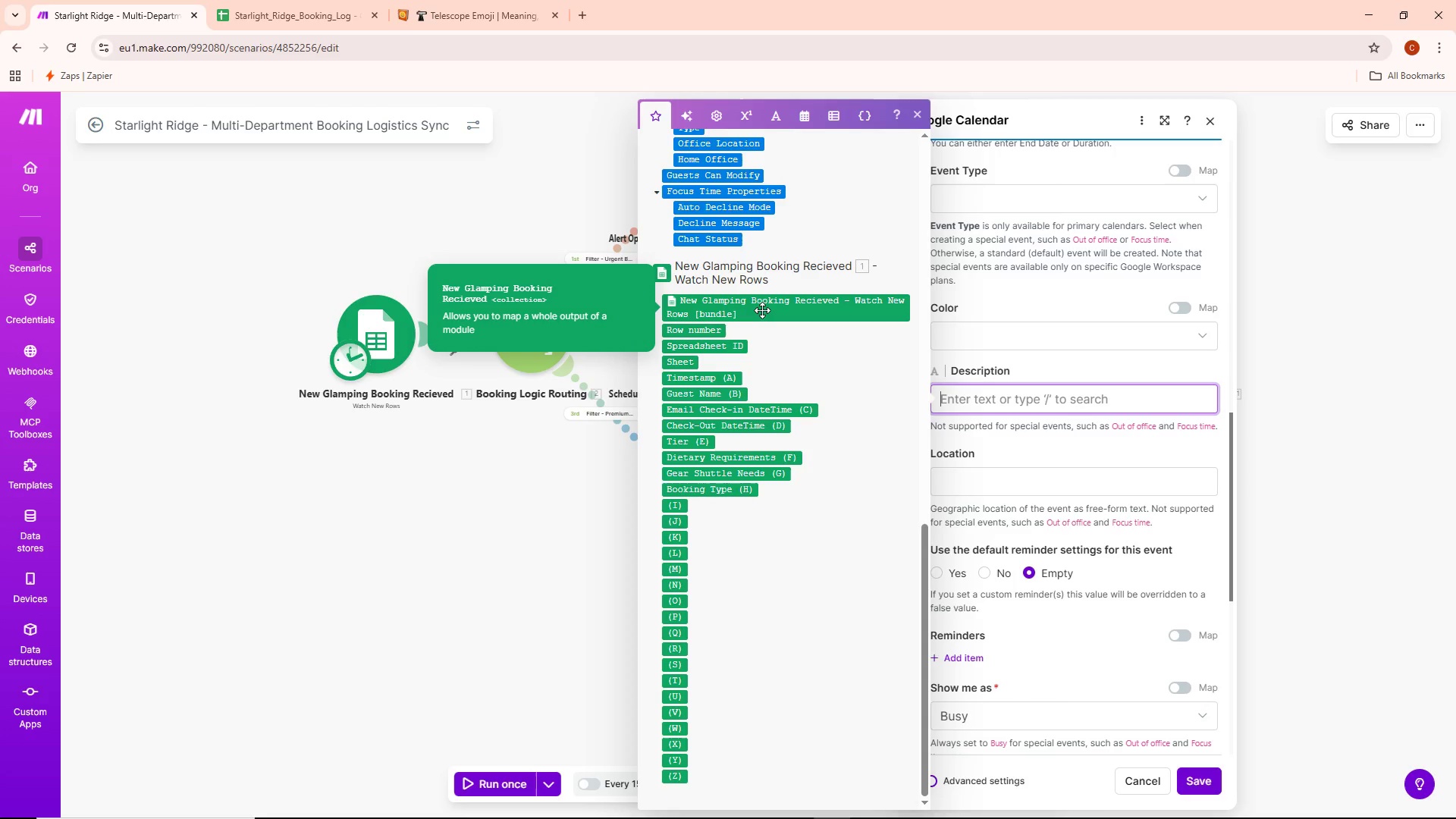 
wait(11.74)
 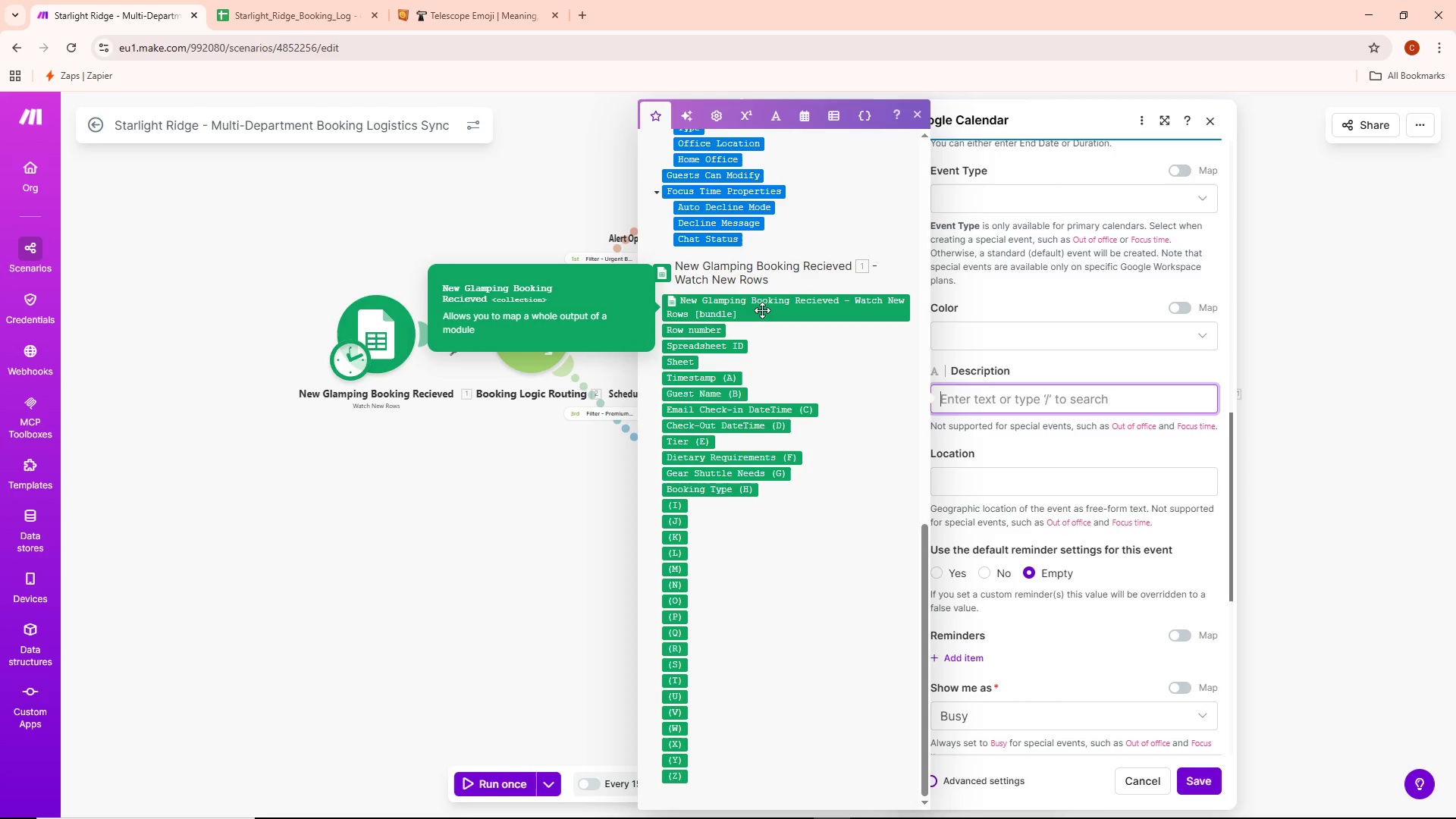 
scroll: coordinate [811, 431], scroll_direction: down, amount: 4.0
 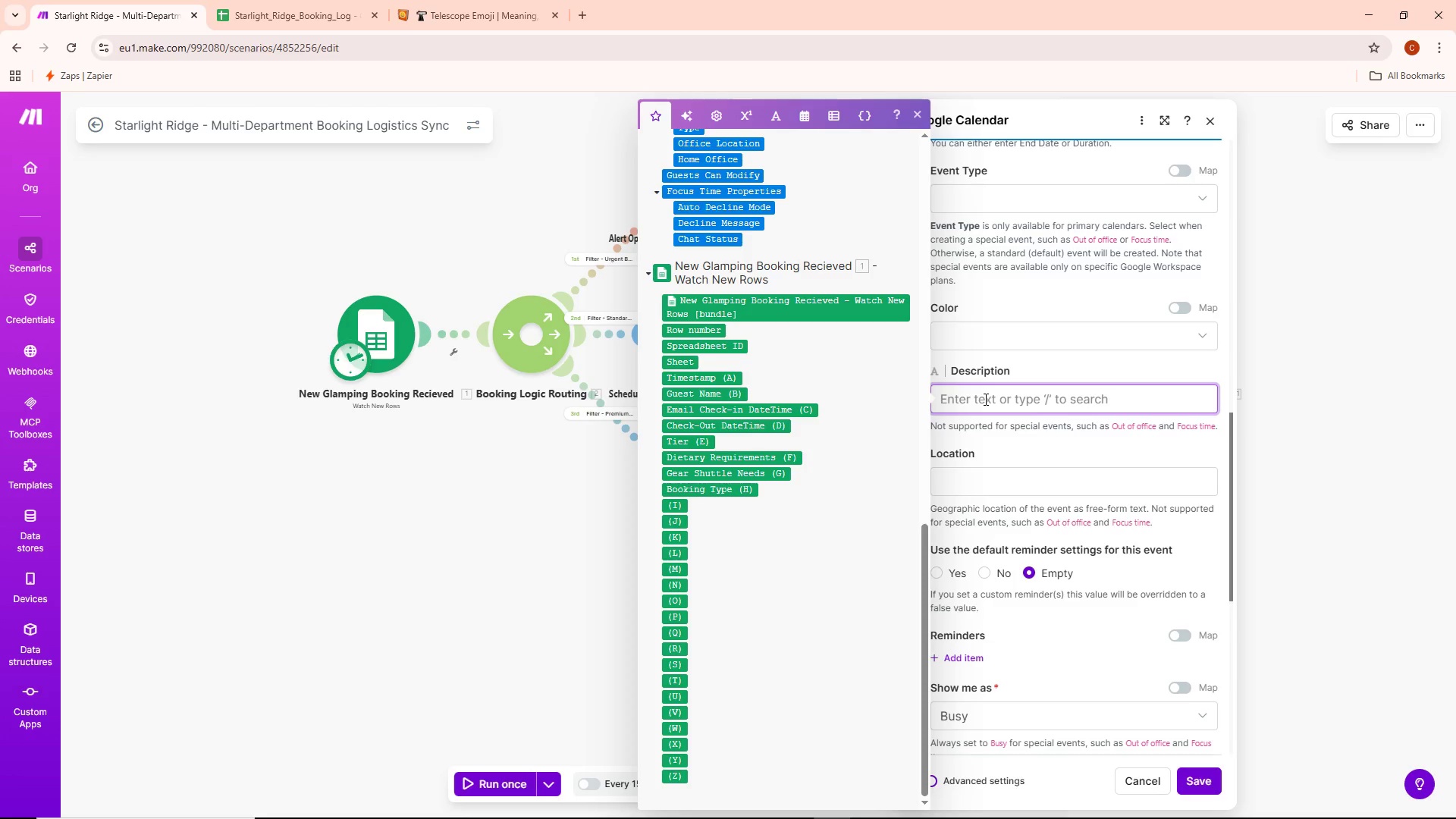 
wait(6.1)
 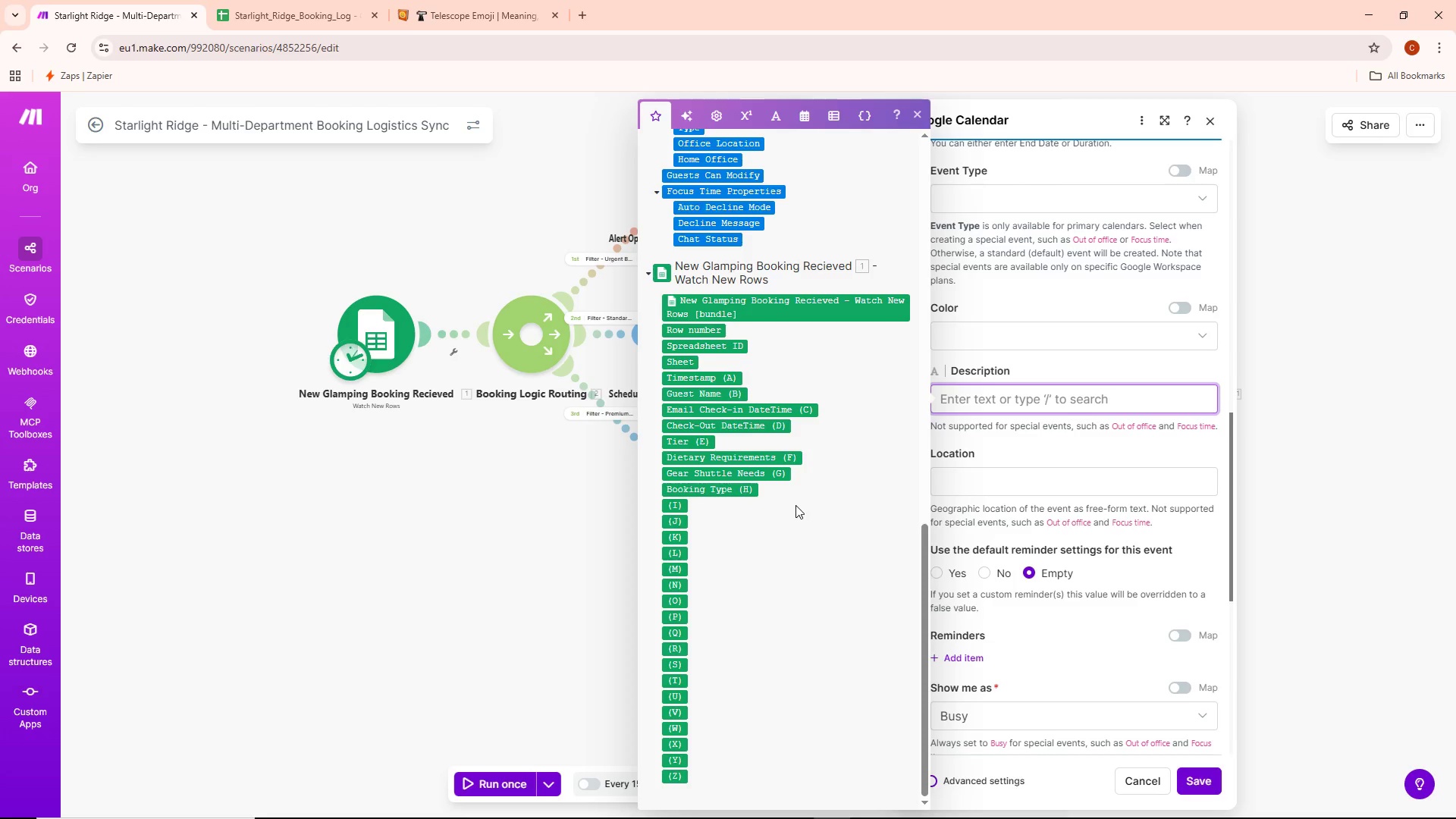 
type(Guest Name: )
 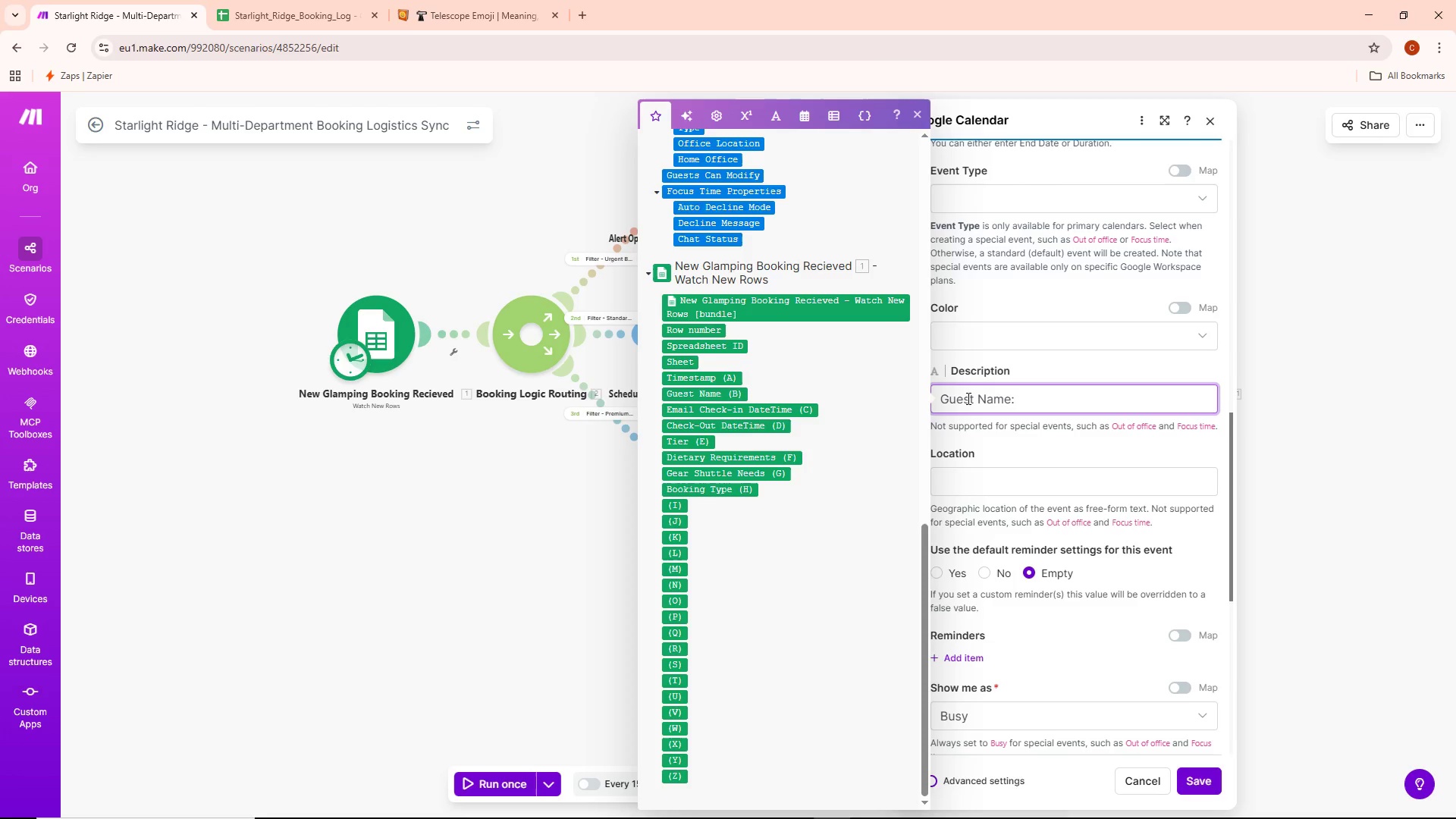 
key(Alt+Tab)
 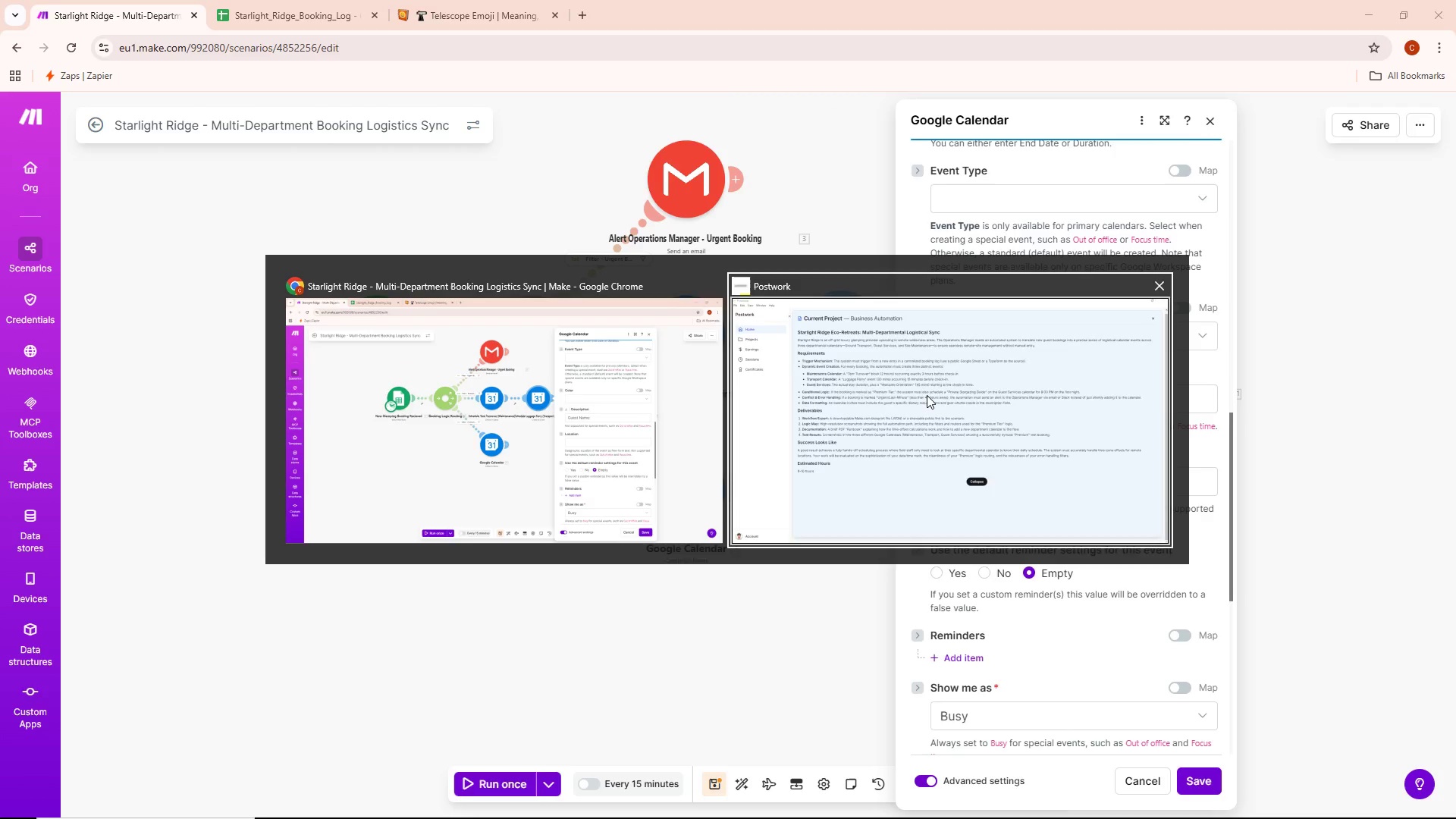 
key(Alt+AltLeft)